 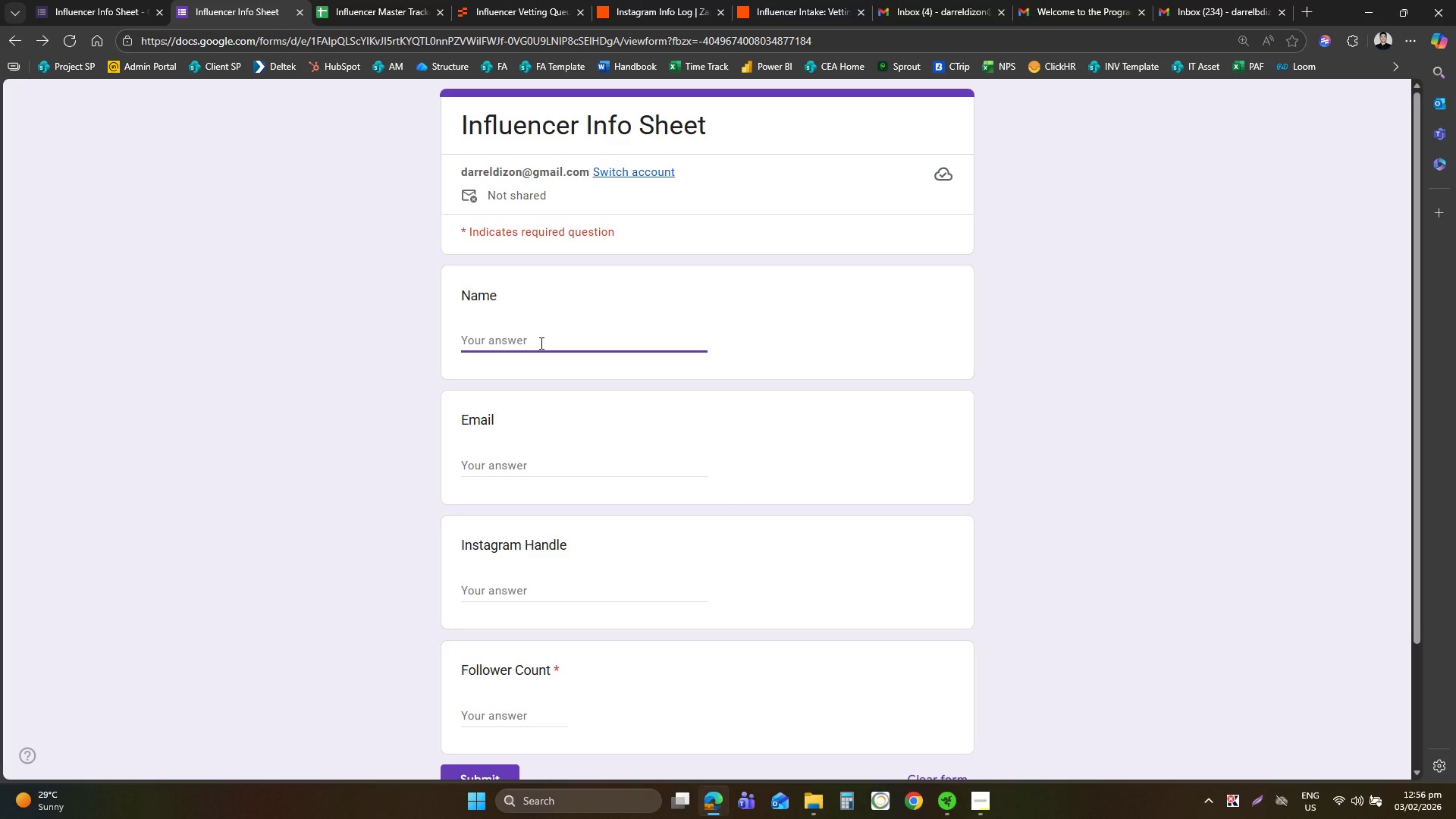 
type(Ra)
key(Tab)
 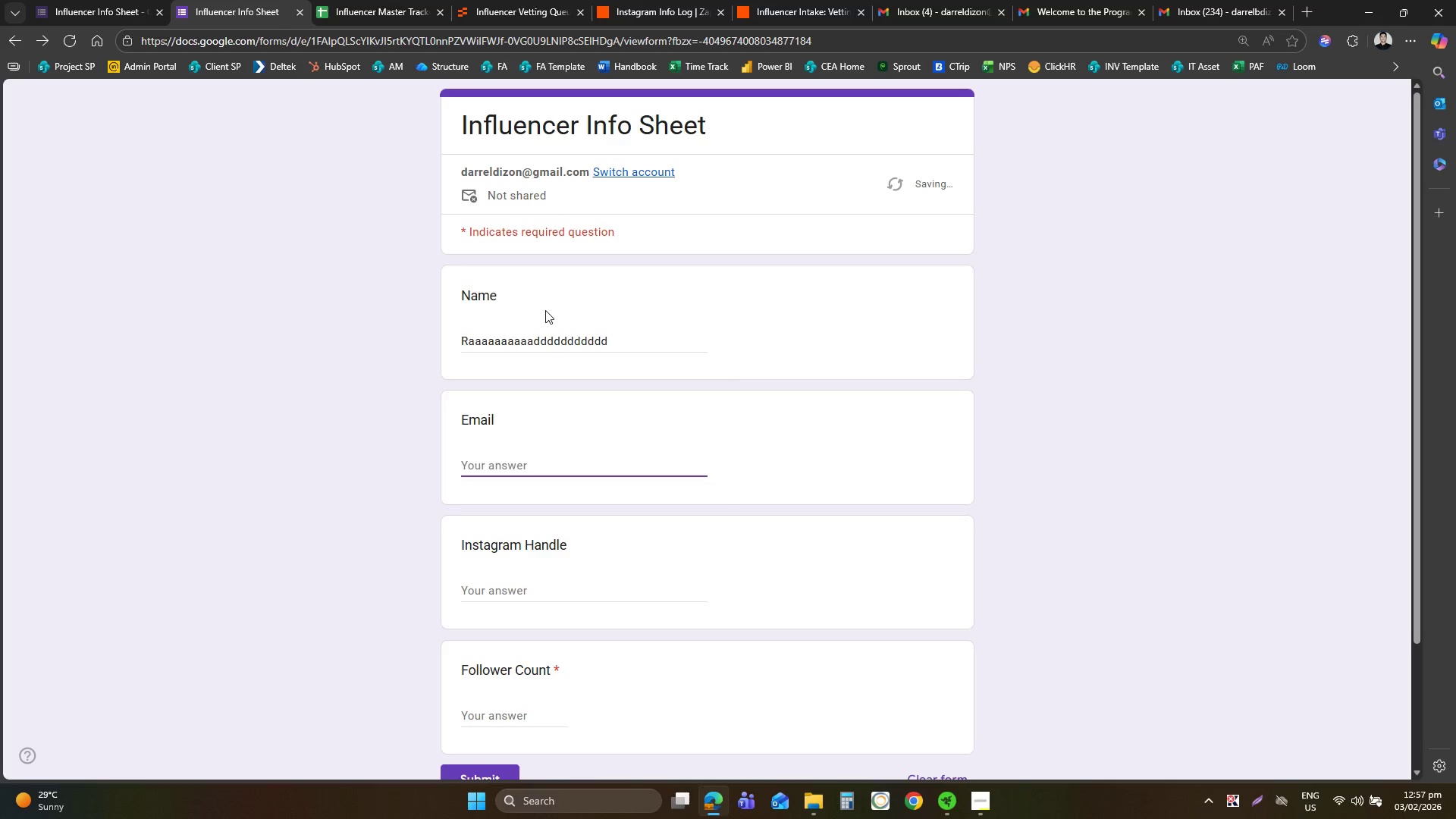 
hold_key(key=D, duration=0.83)
 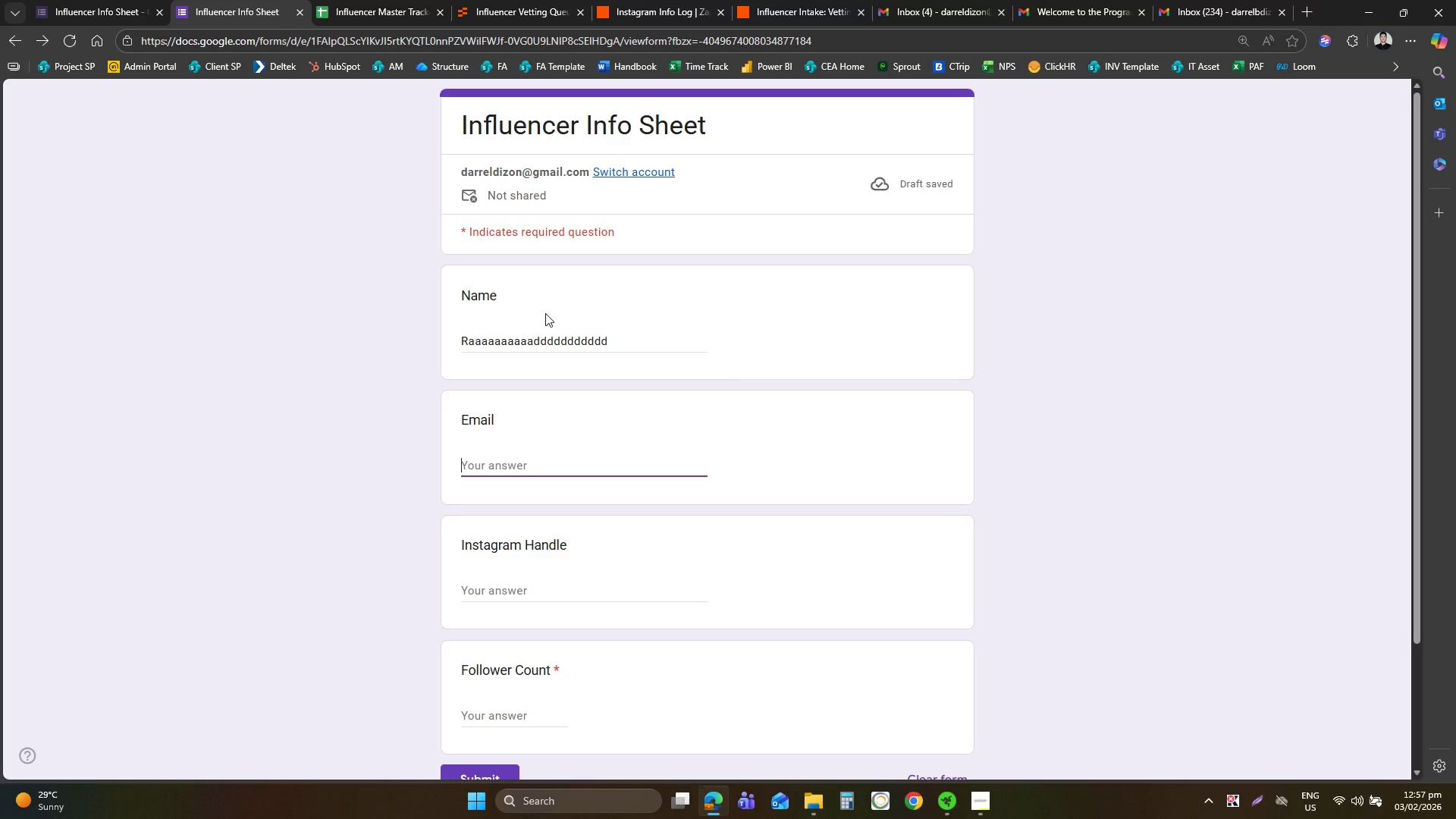 
type(darreld@gmail.com)
 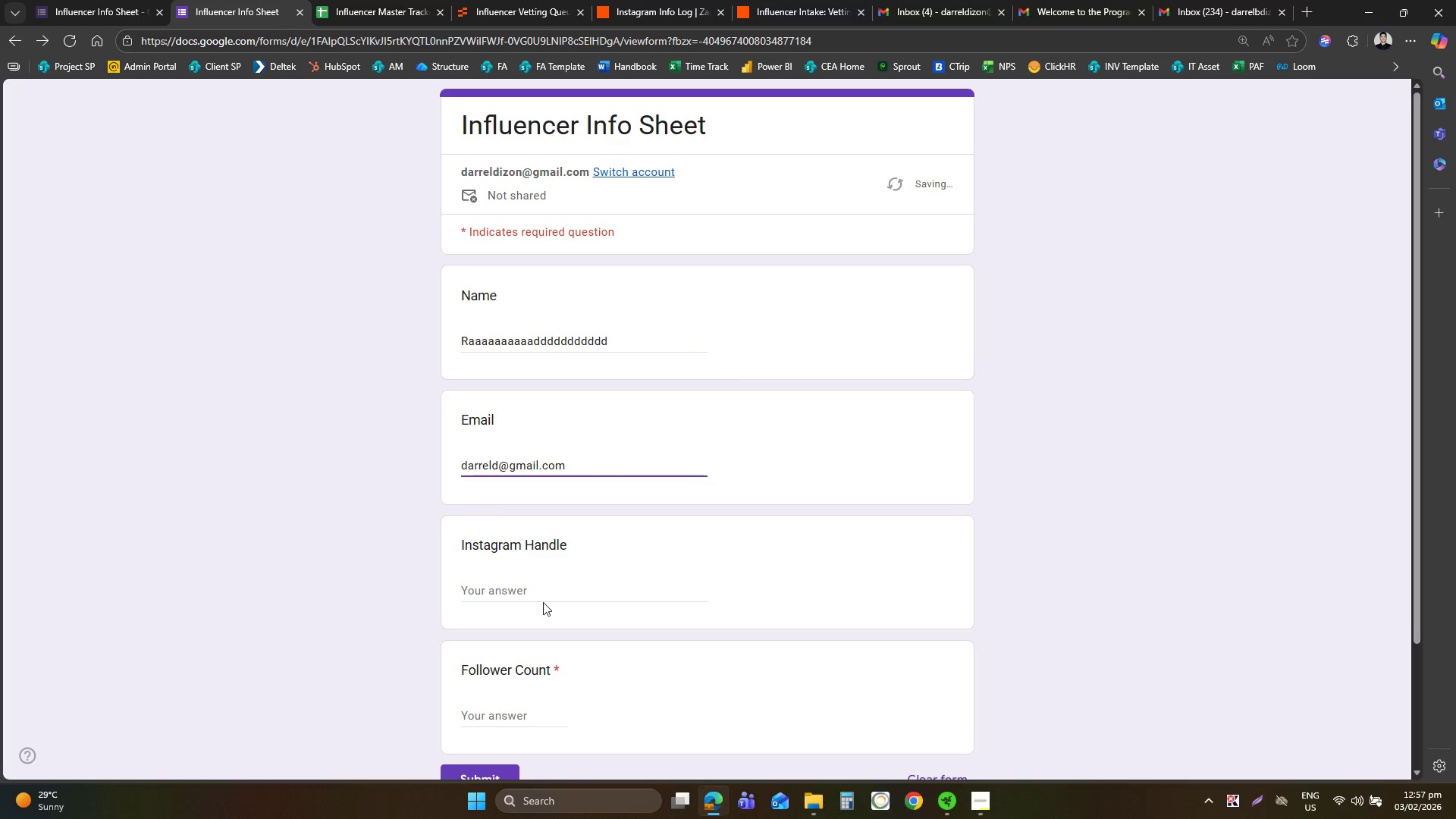 
left_click([543, 582])
 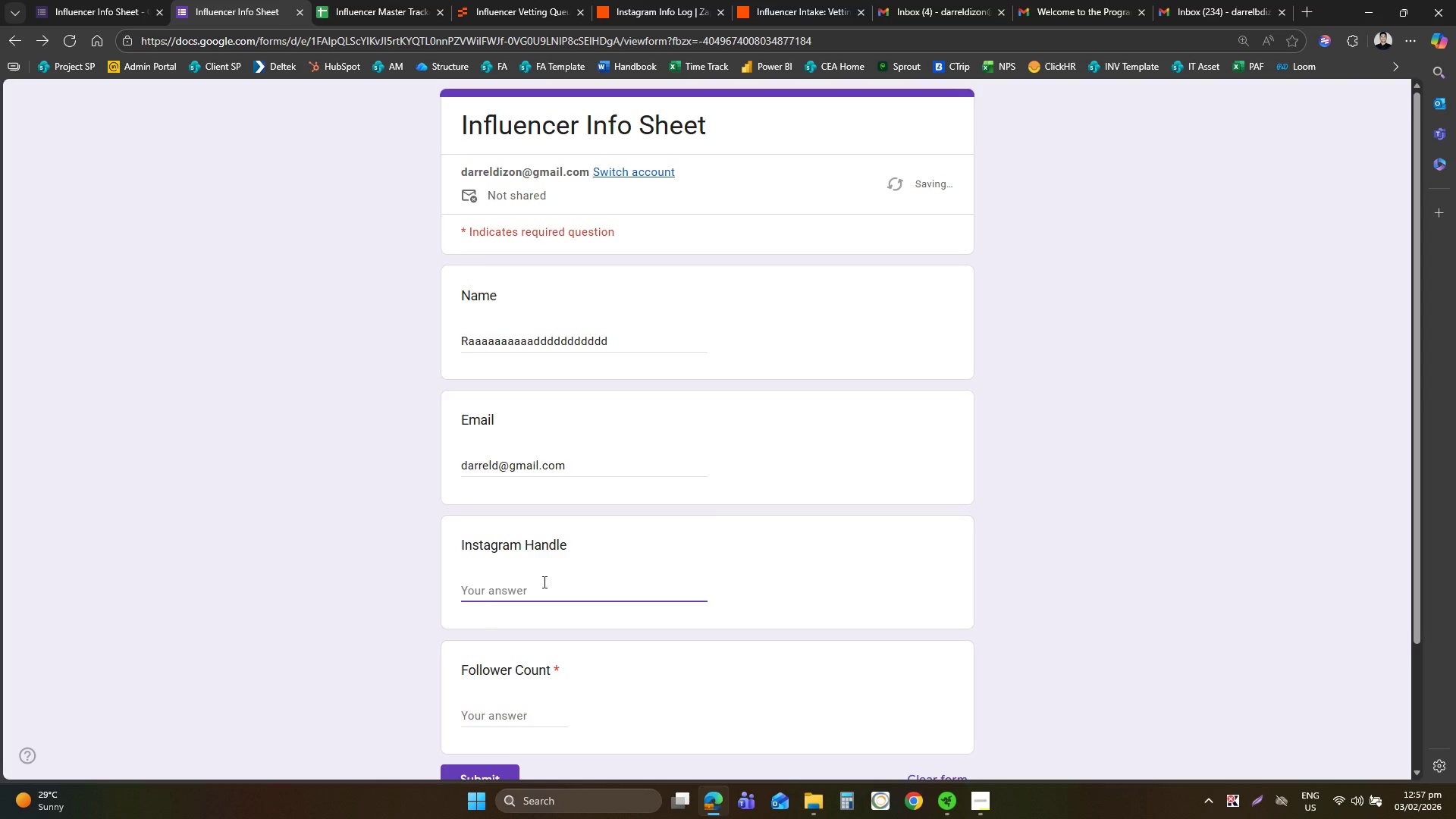 
scroll: coordinate [543, 582], scroll_direction: down, amount: 1.0
 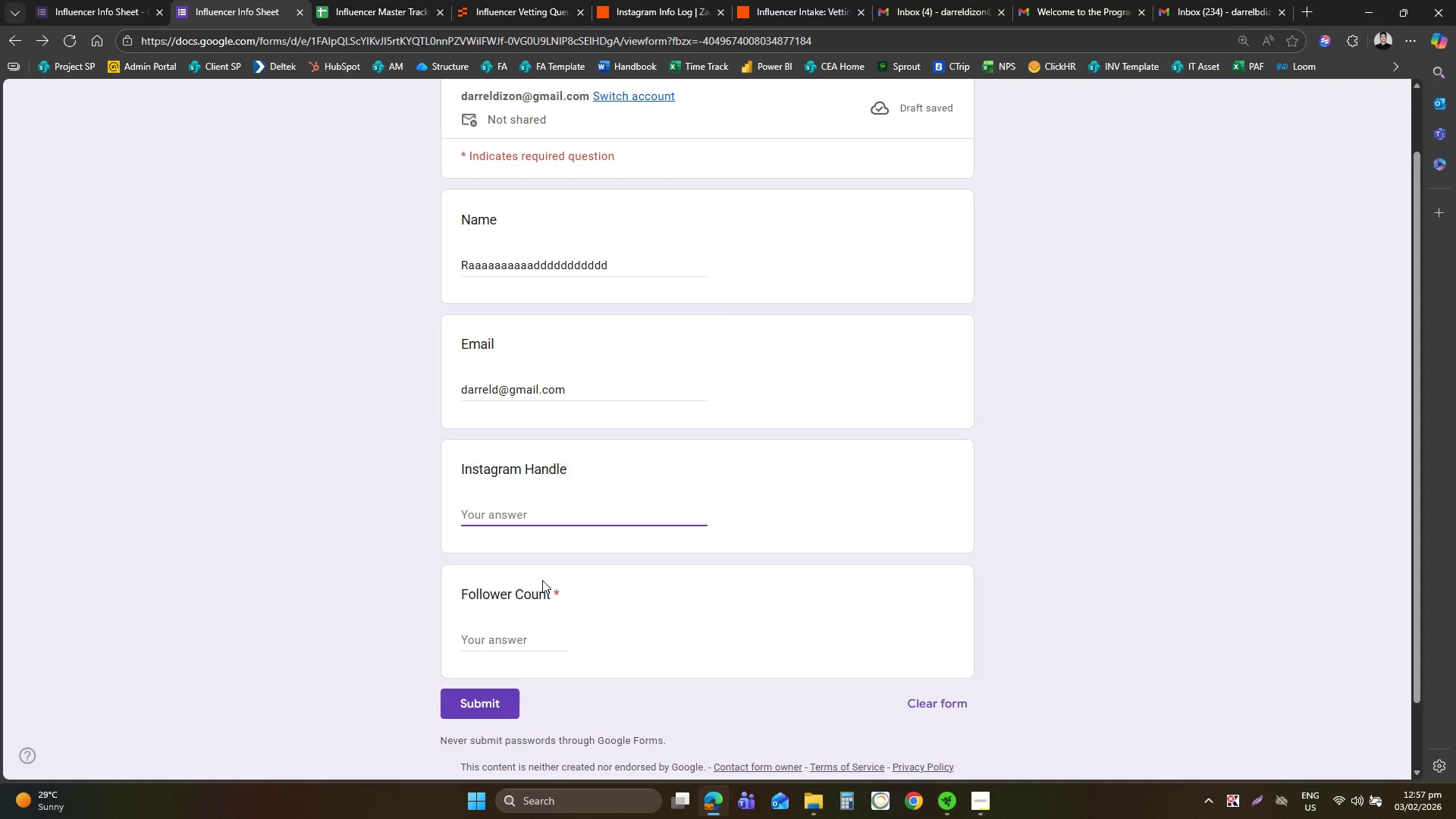 
type(@rad)
 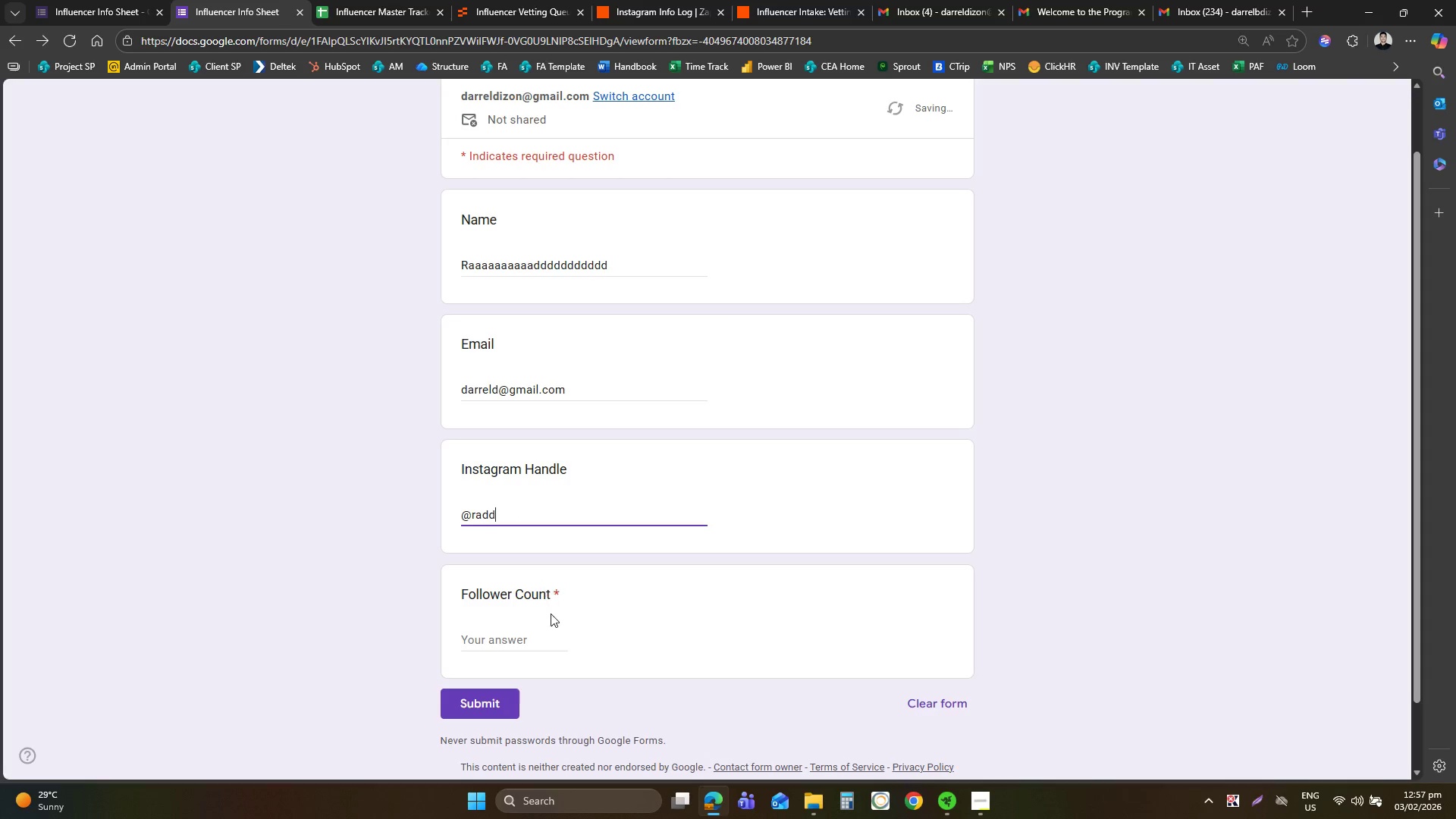 
type(dd)
 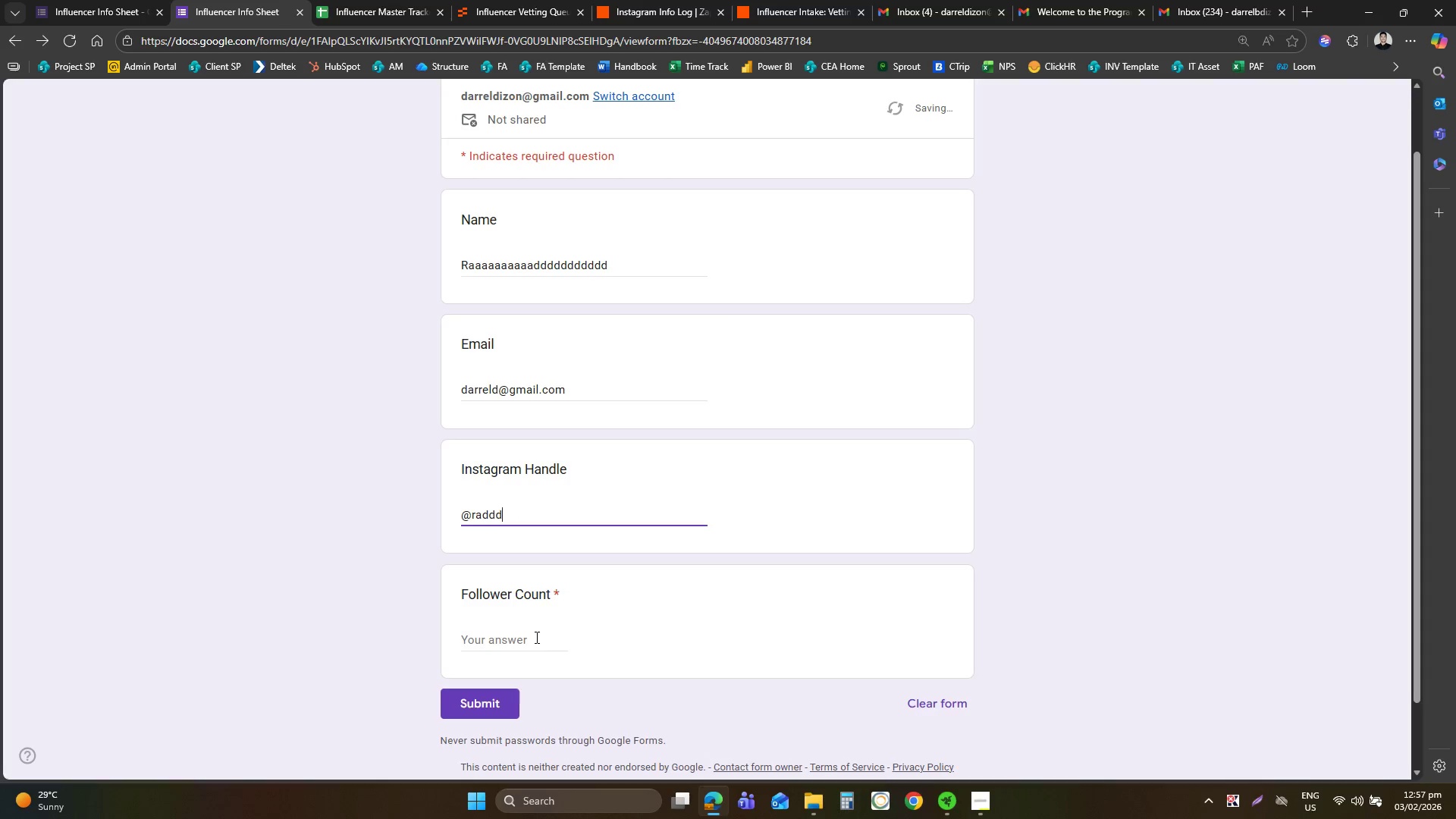 
left_click([534, 640])
 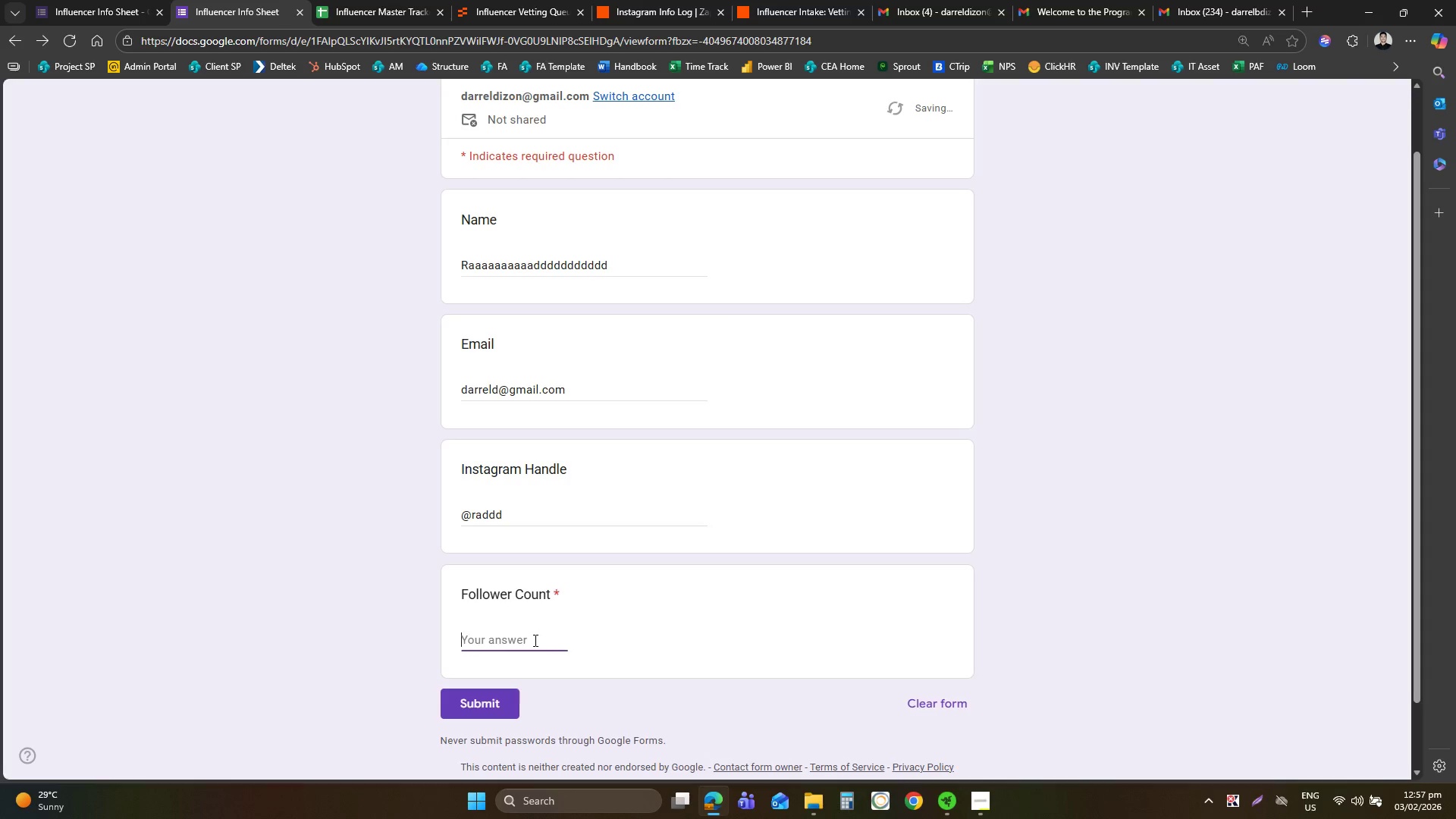 
type(290)
key(Backspace)
key(Backspace)
key(Backspace)
type(50)
 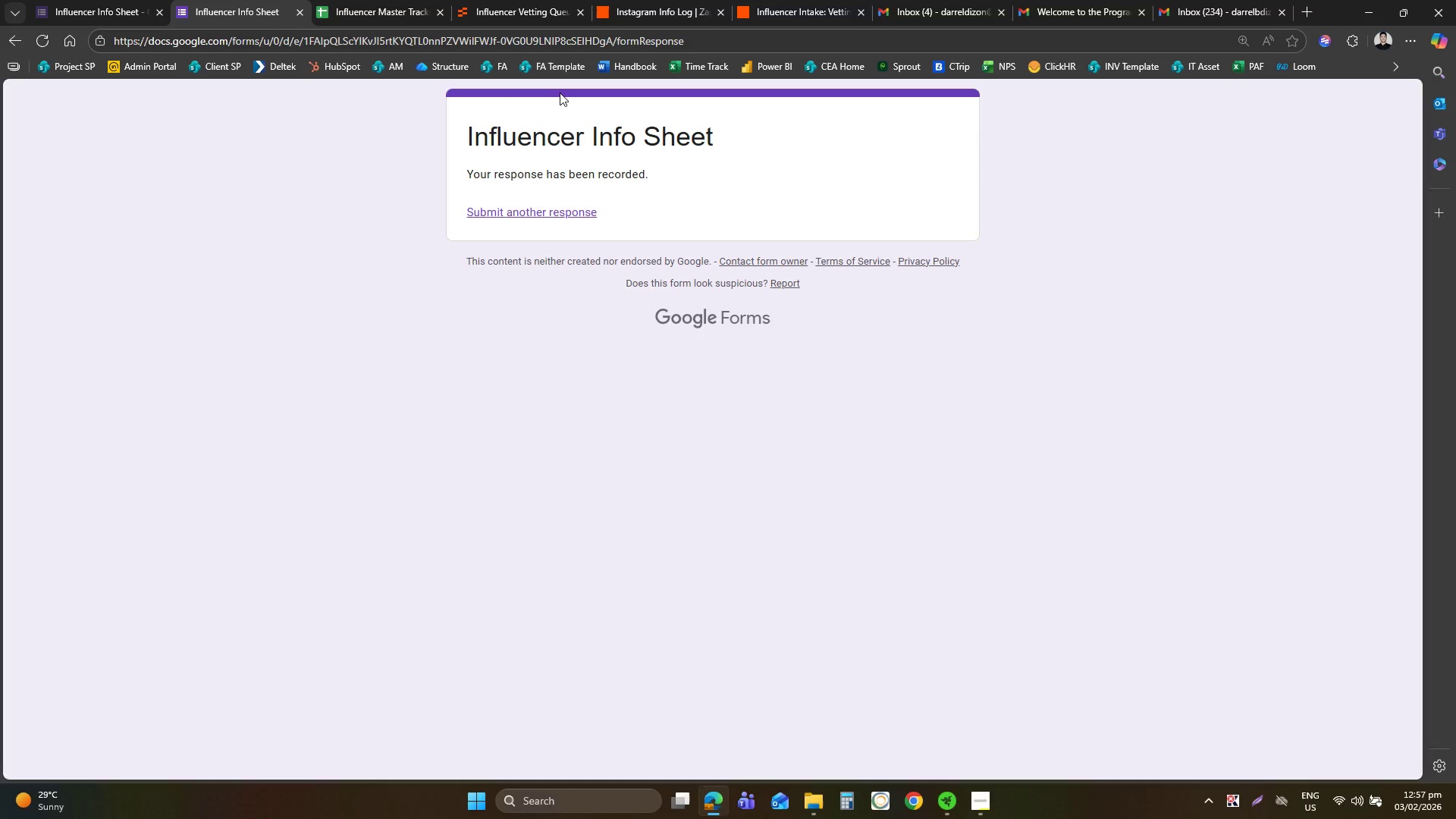 
mouse_move([423, 0])
 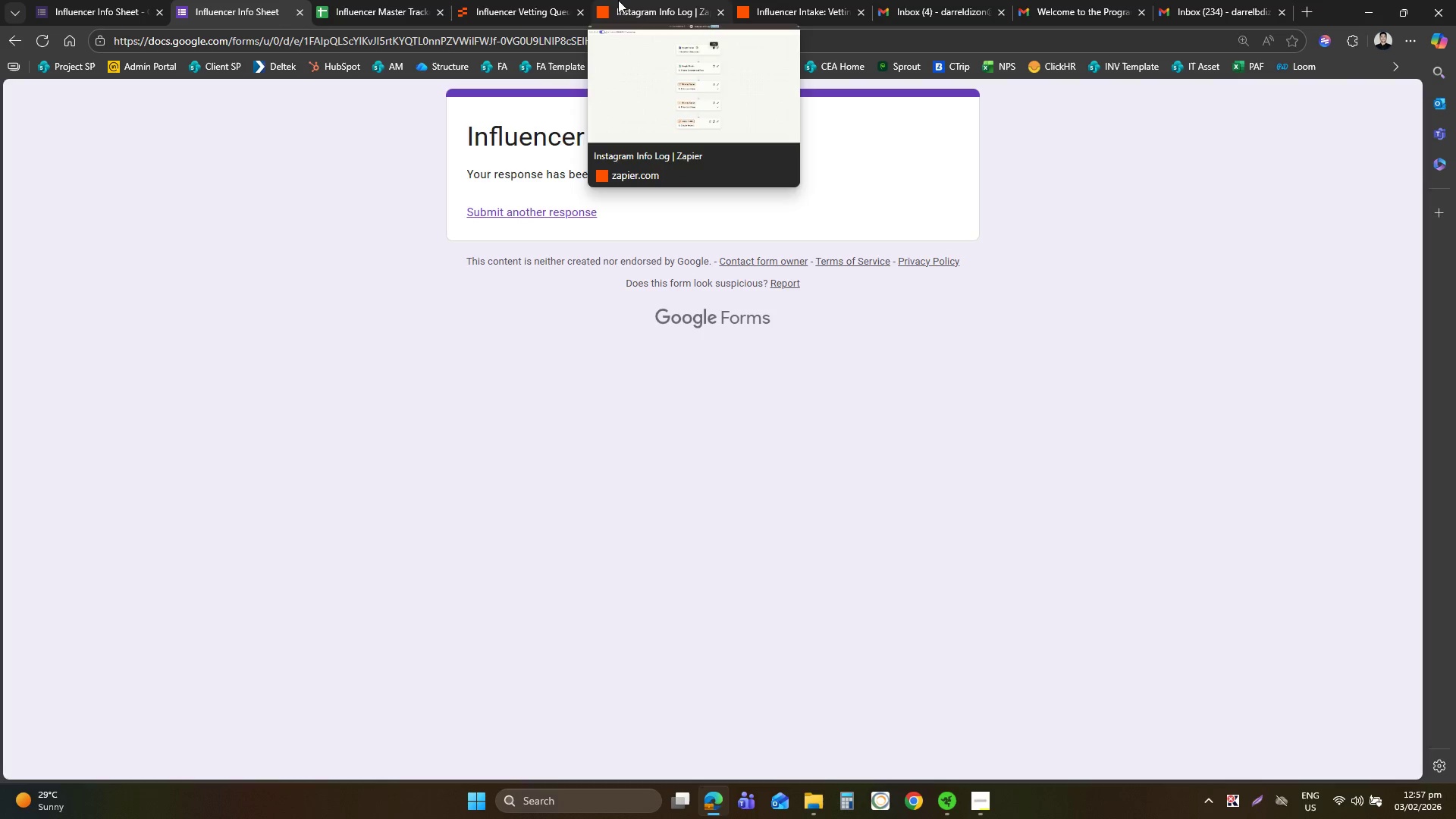 
left_click([563, 0])
 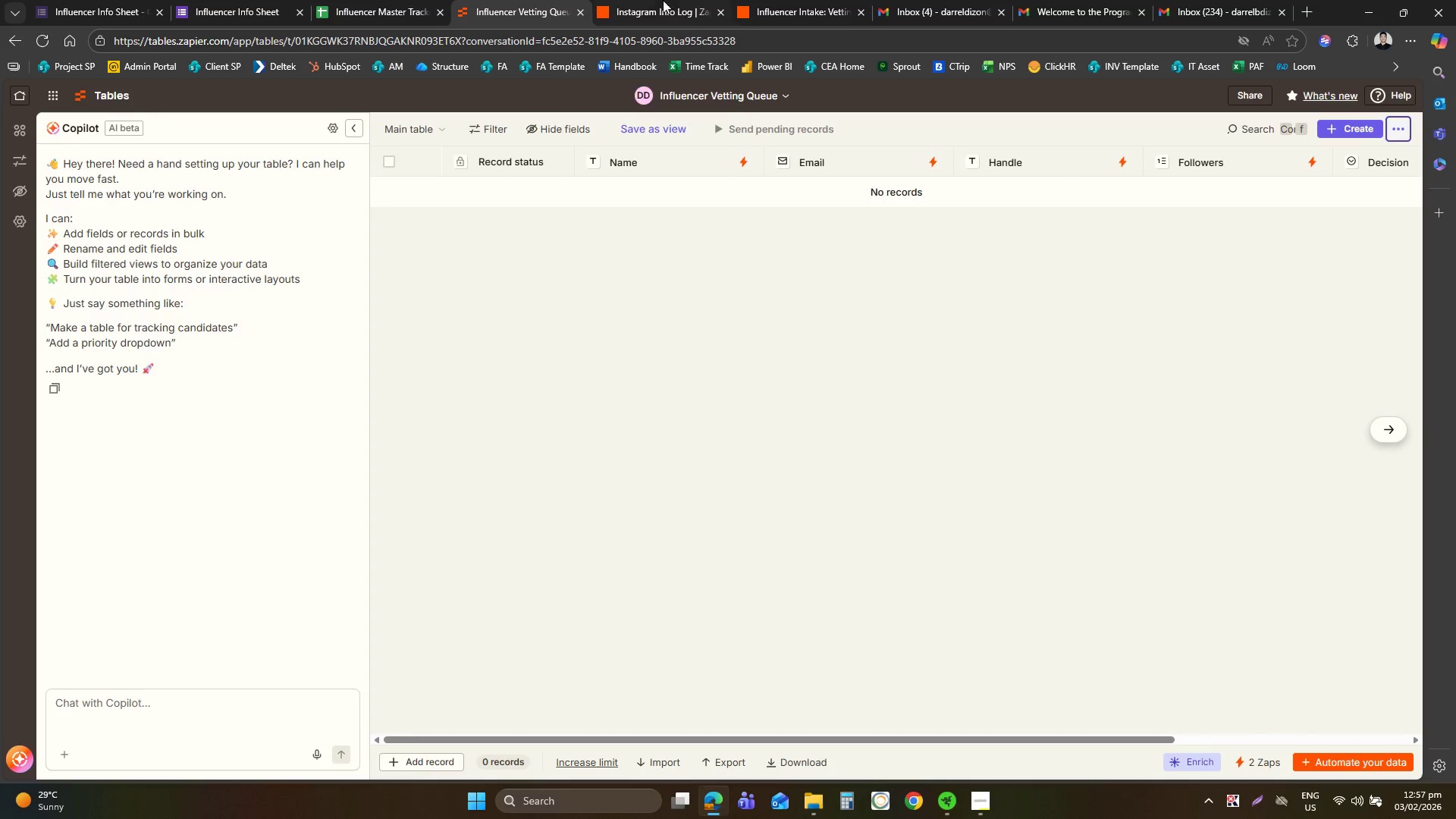 
left_click([670, 0])
 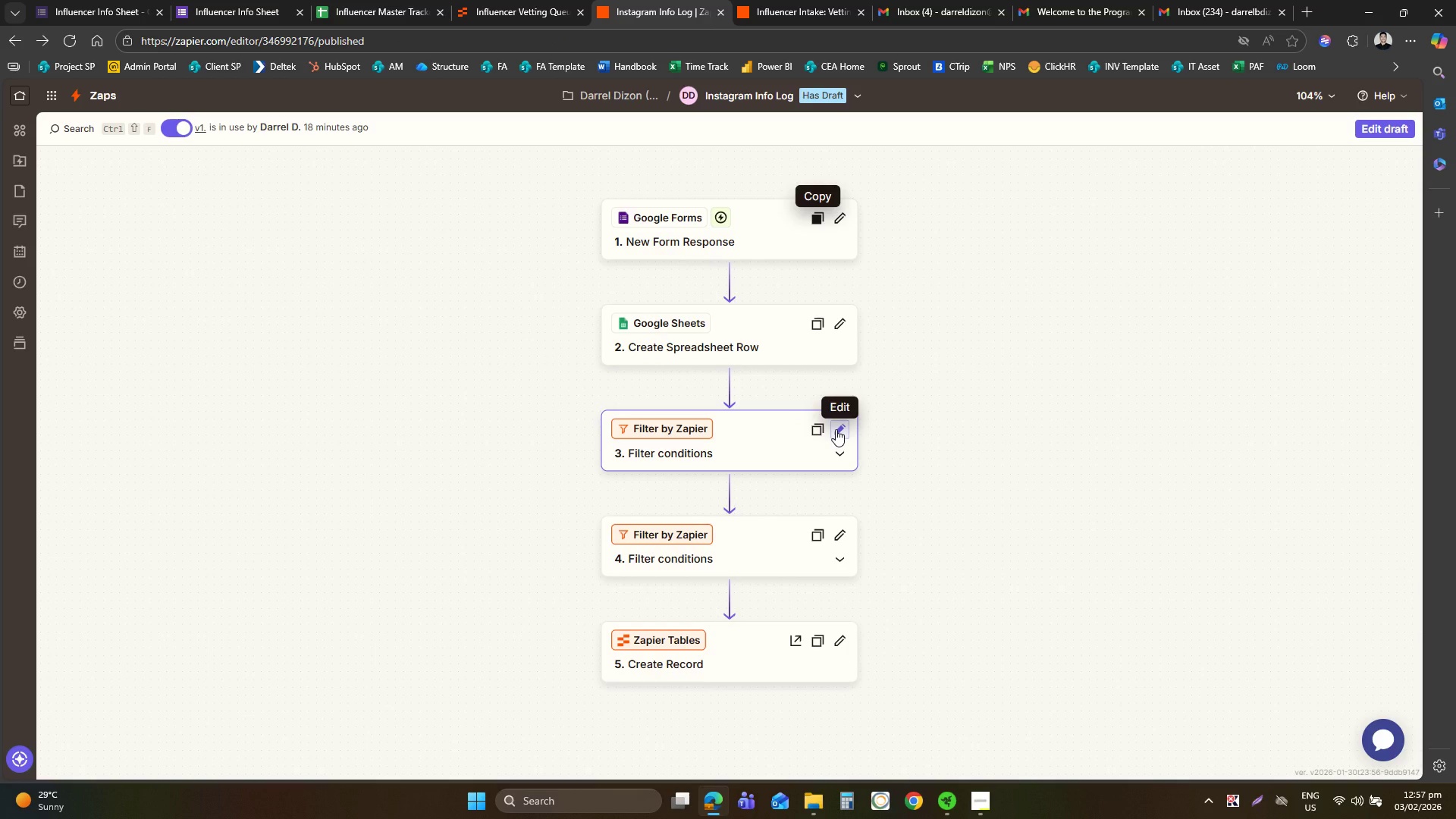 
left_click([379, 0])
 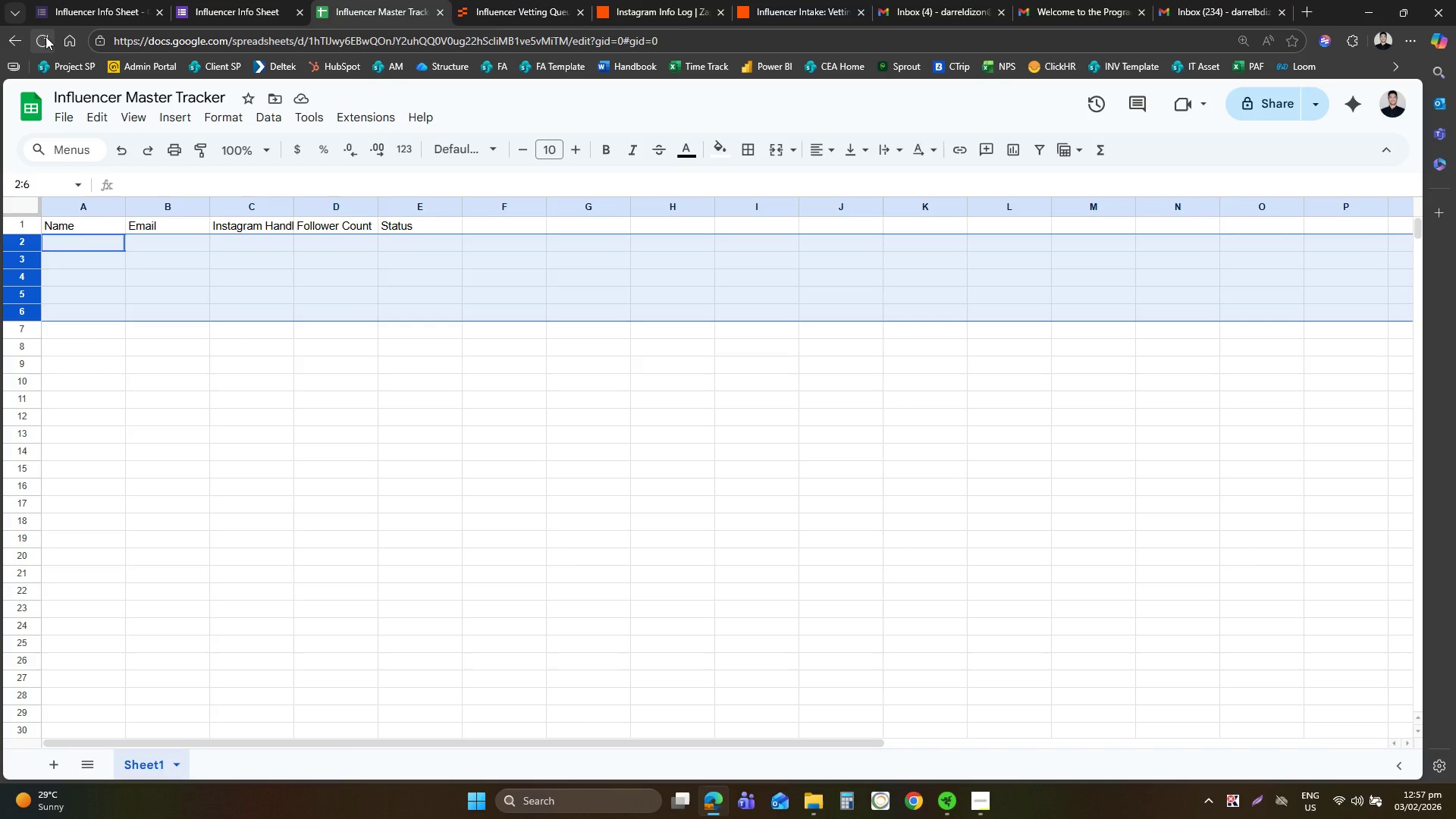 
left_click([46, 36])
 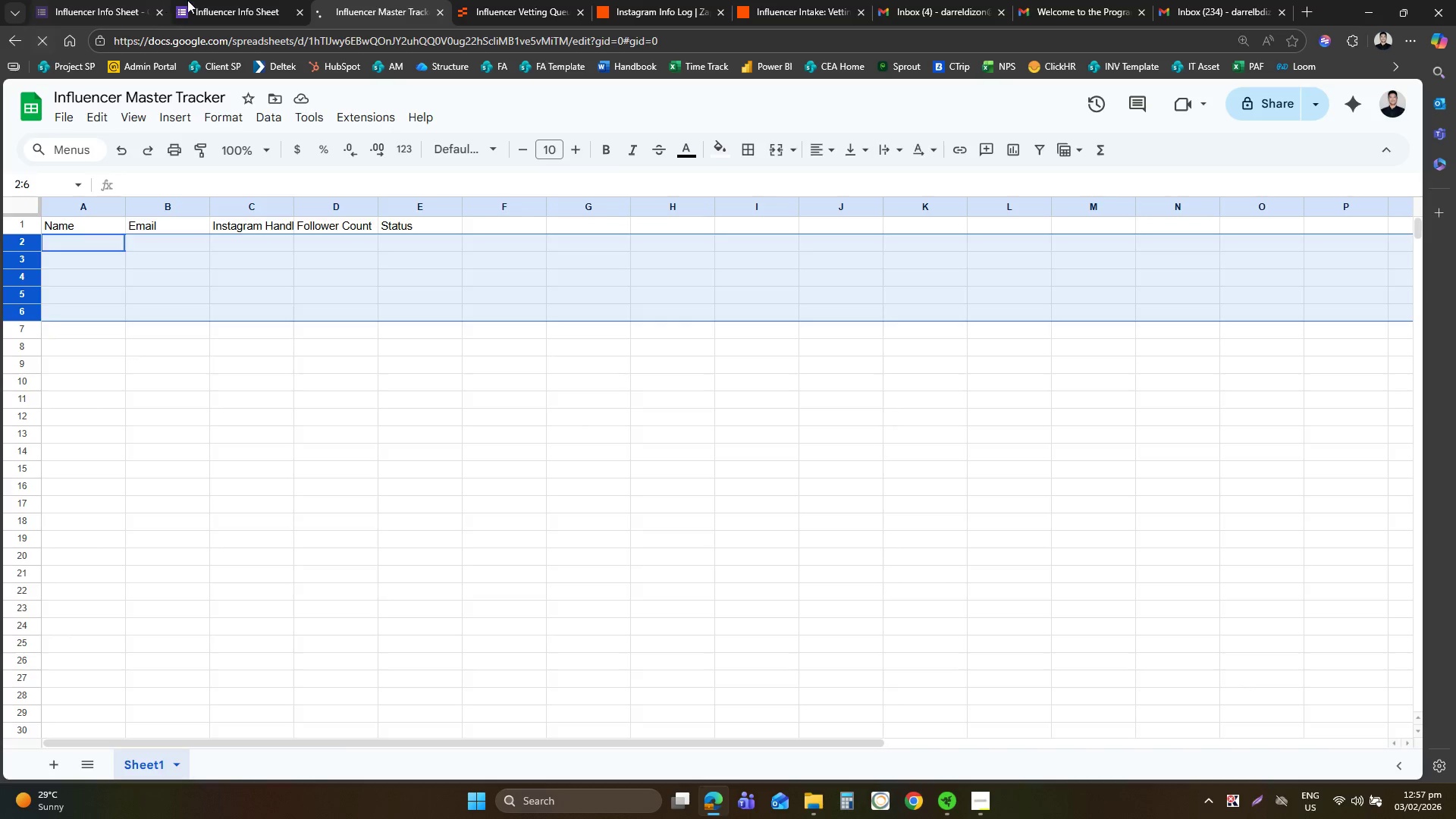 
double_click([187, 0])
 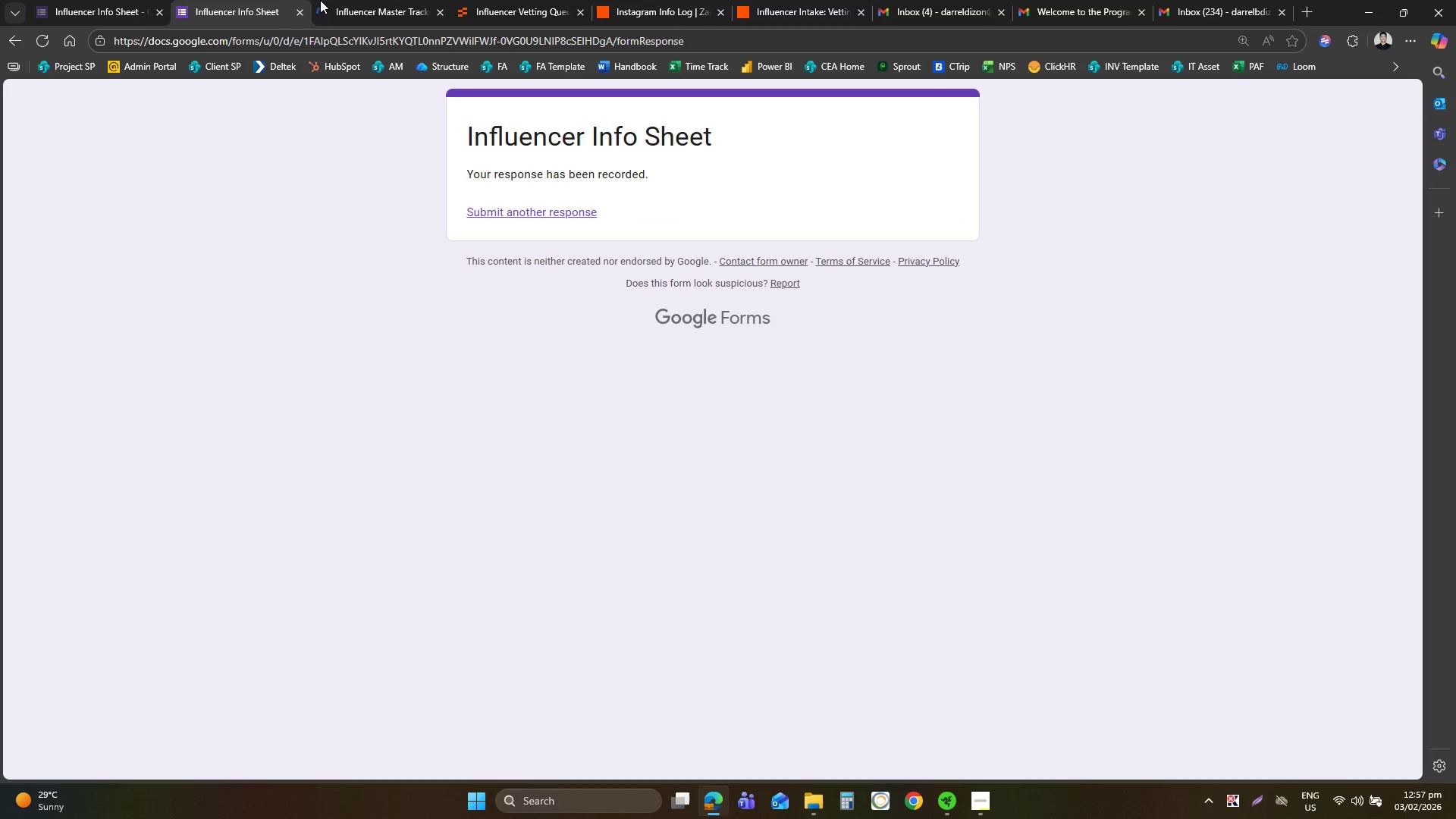 
left_click([338, 0])
 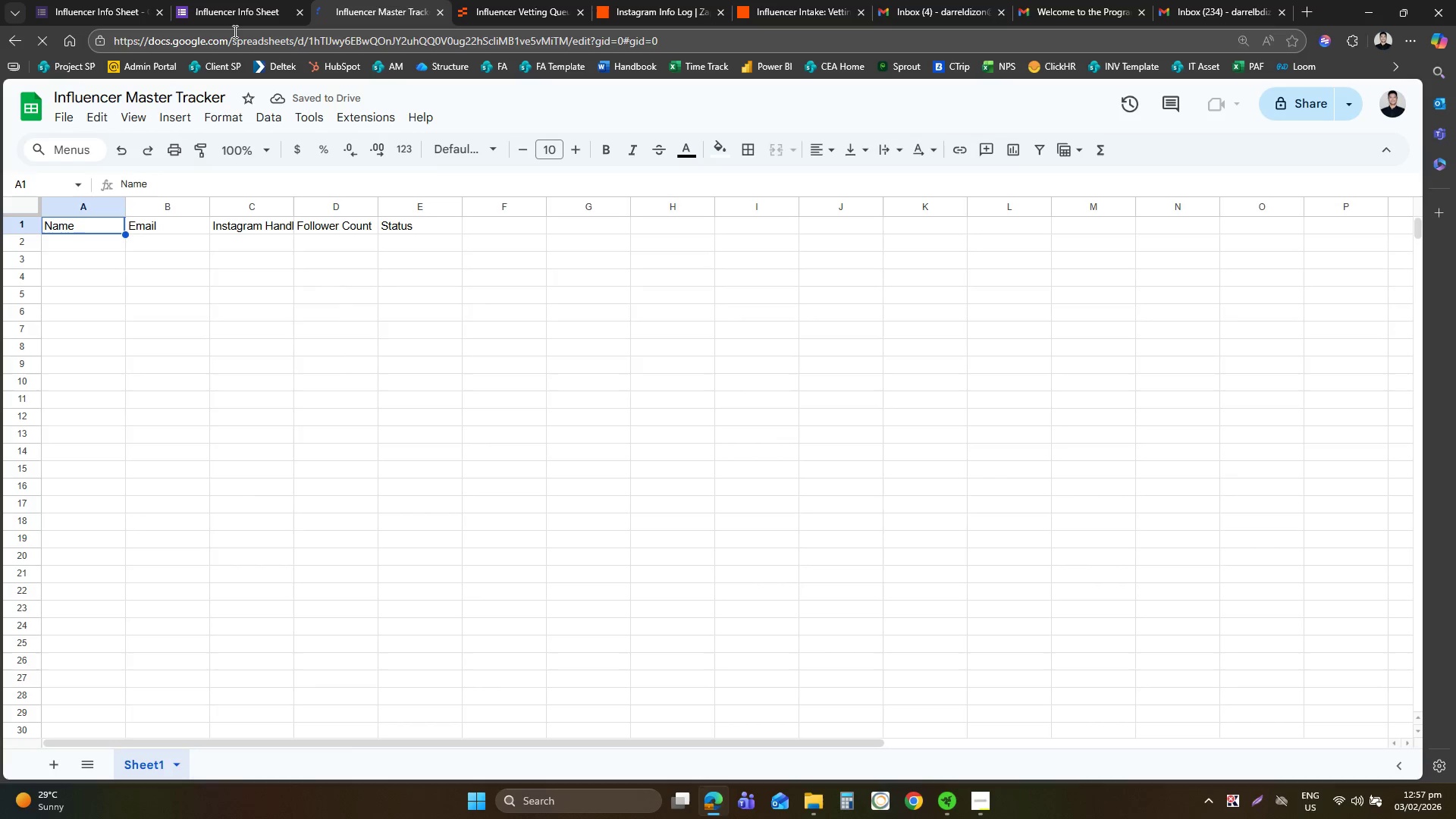 
wait(8.56)
 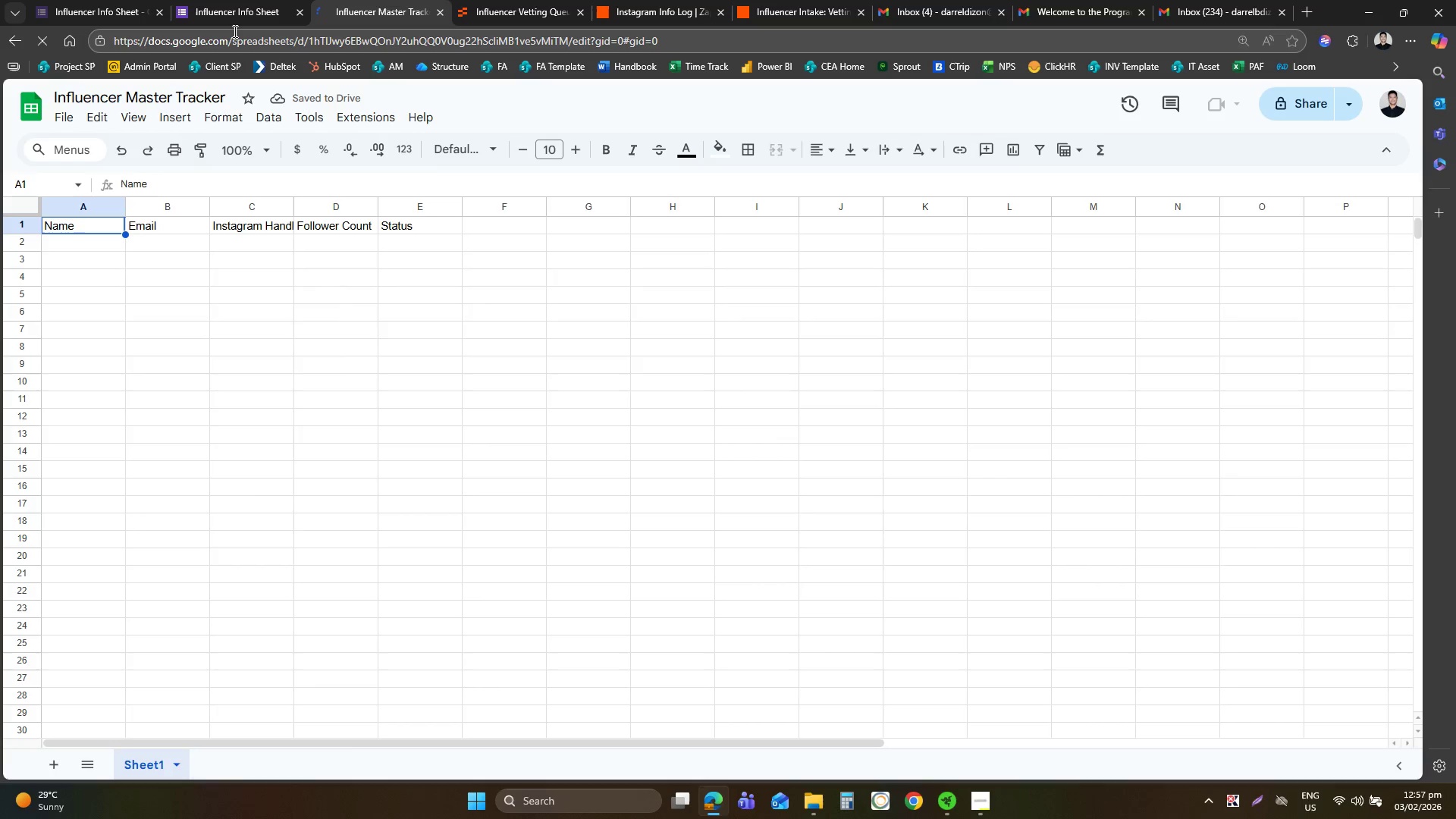 
left_click([258, 0])
 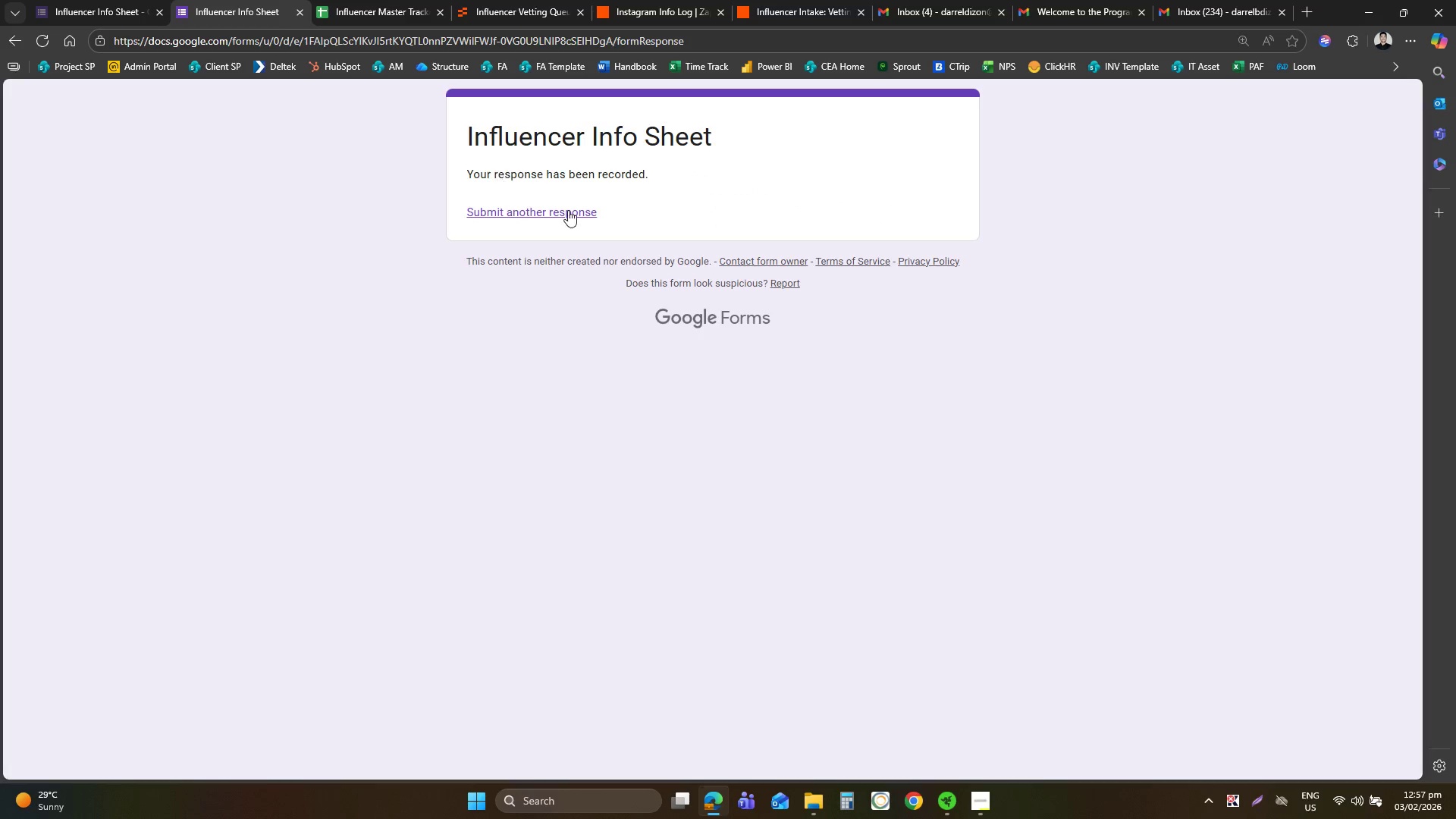 
left_click([568, 210])
 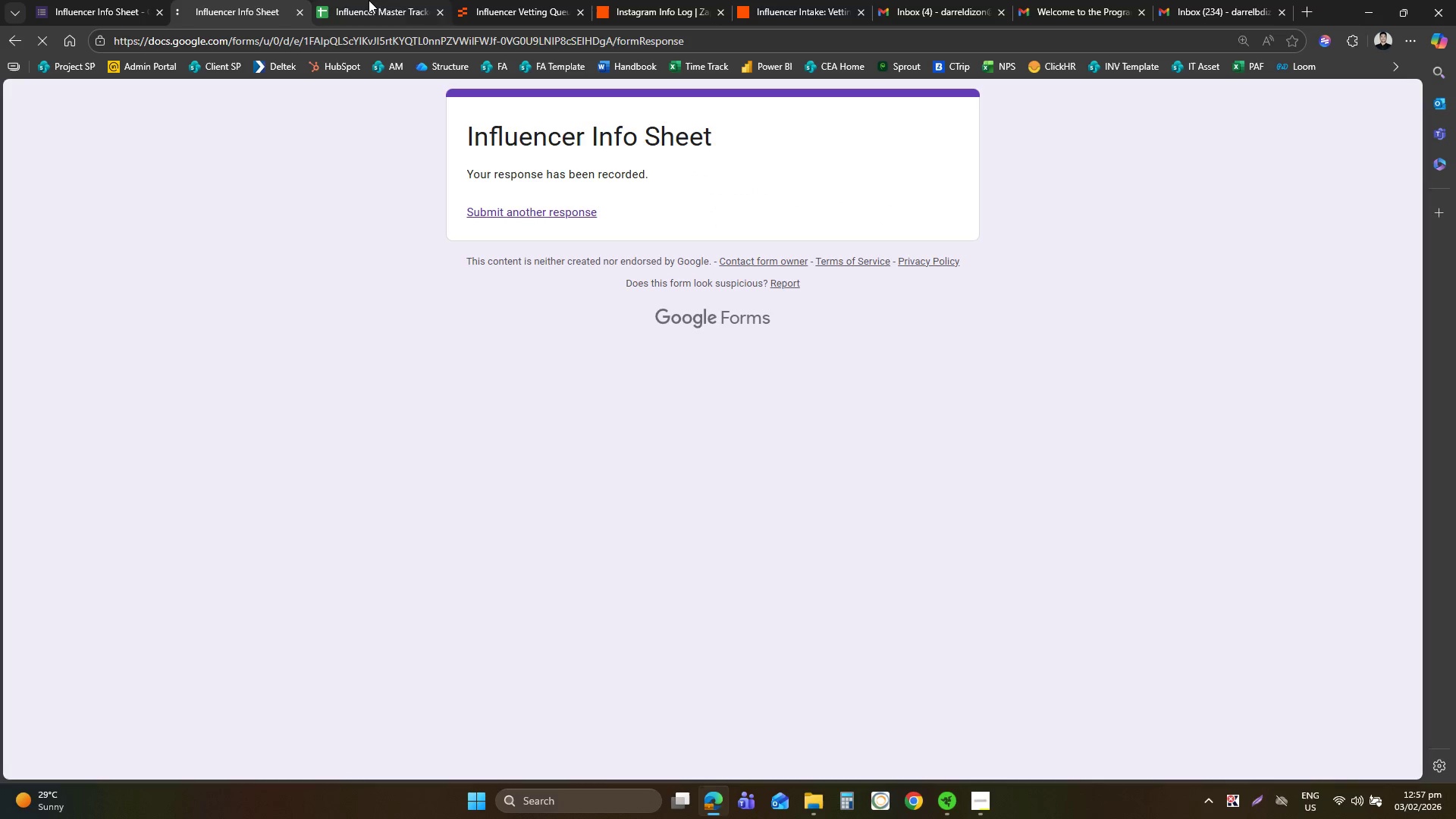 
left_click([369, 0])
 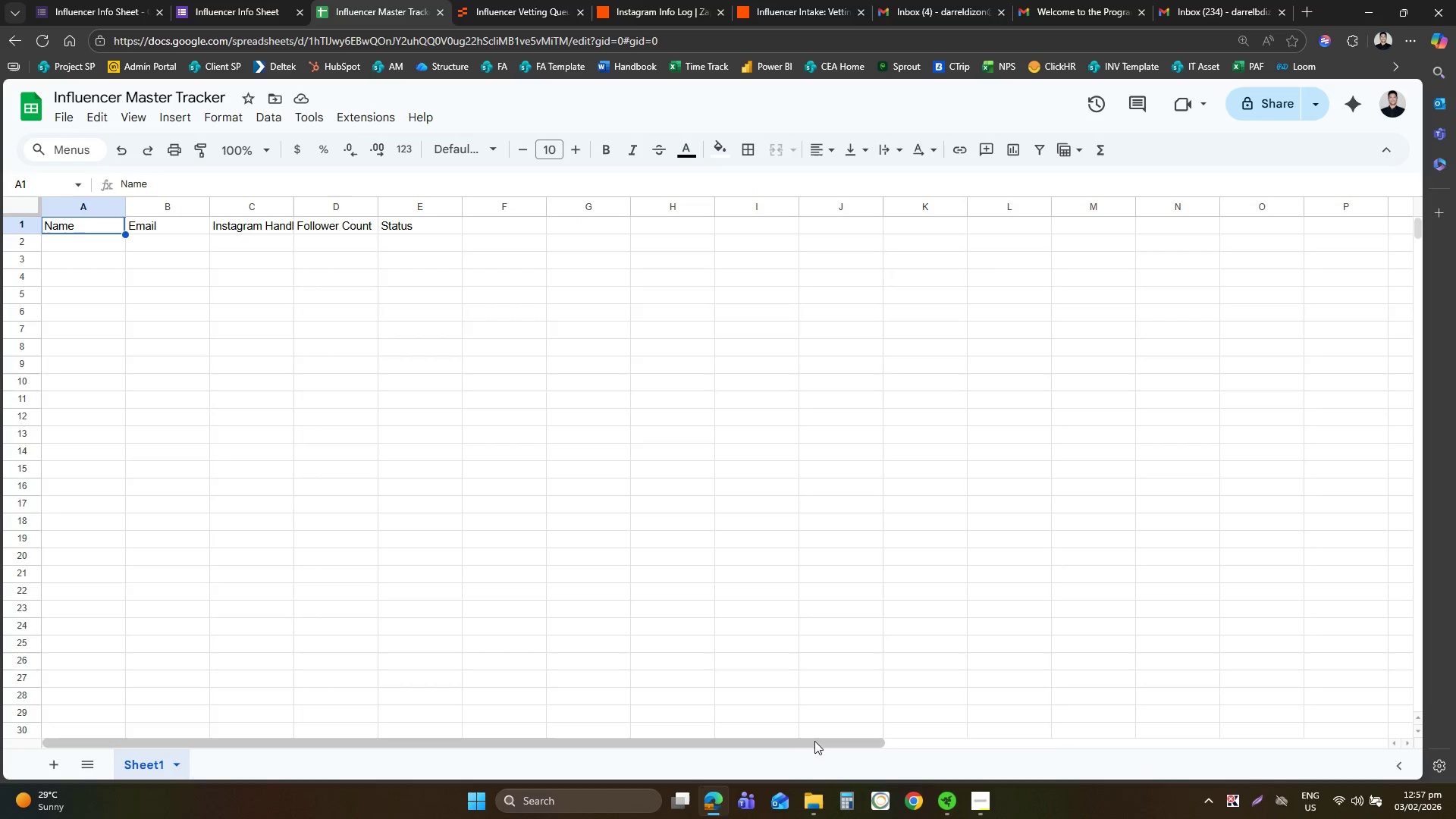 
left_click([996, 799])